 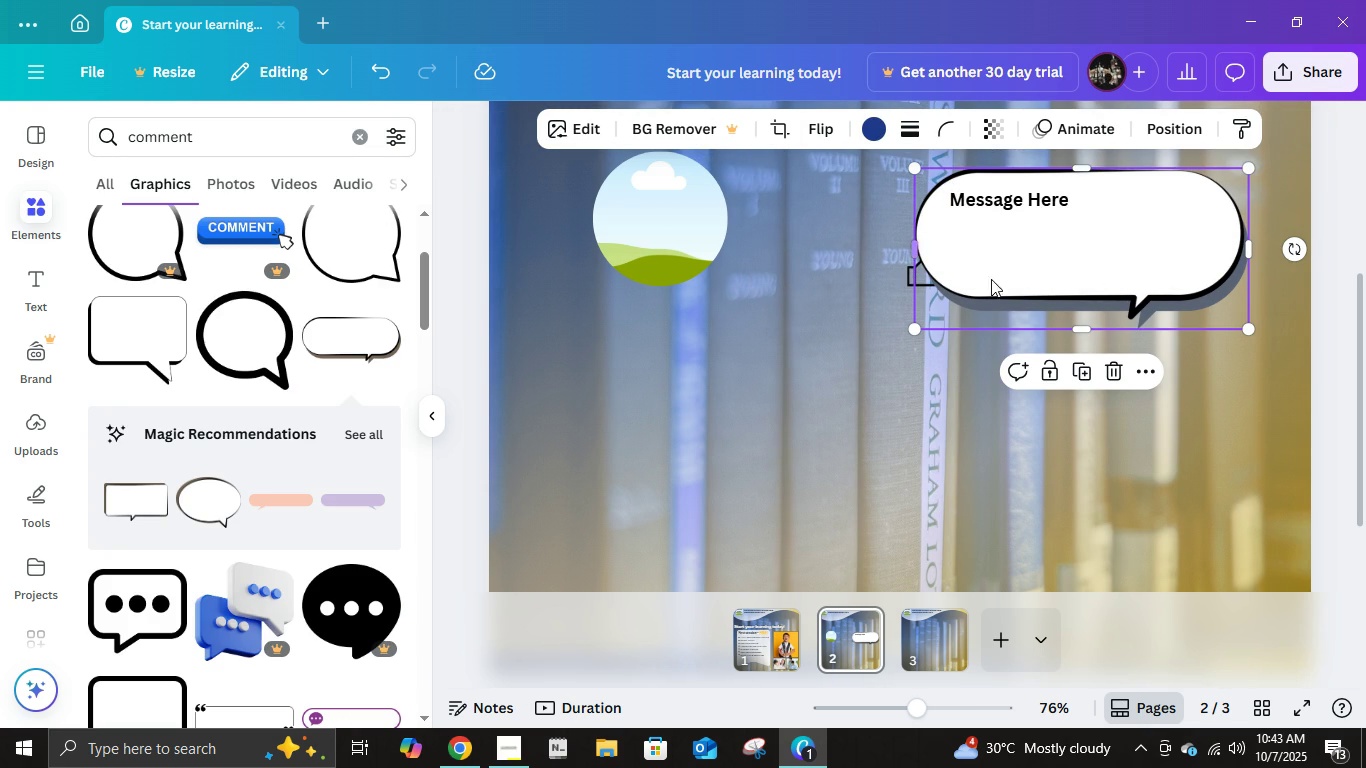 
left_click([1206, 120])
 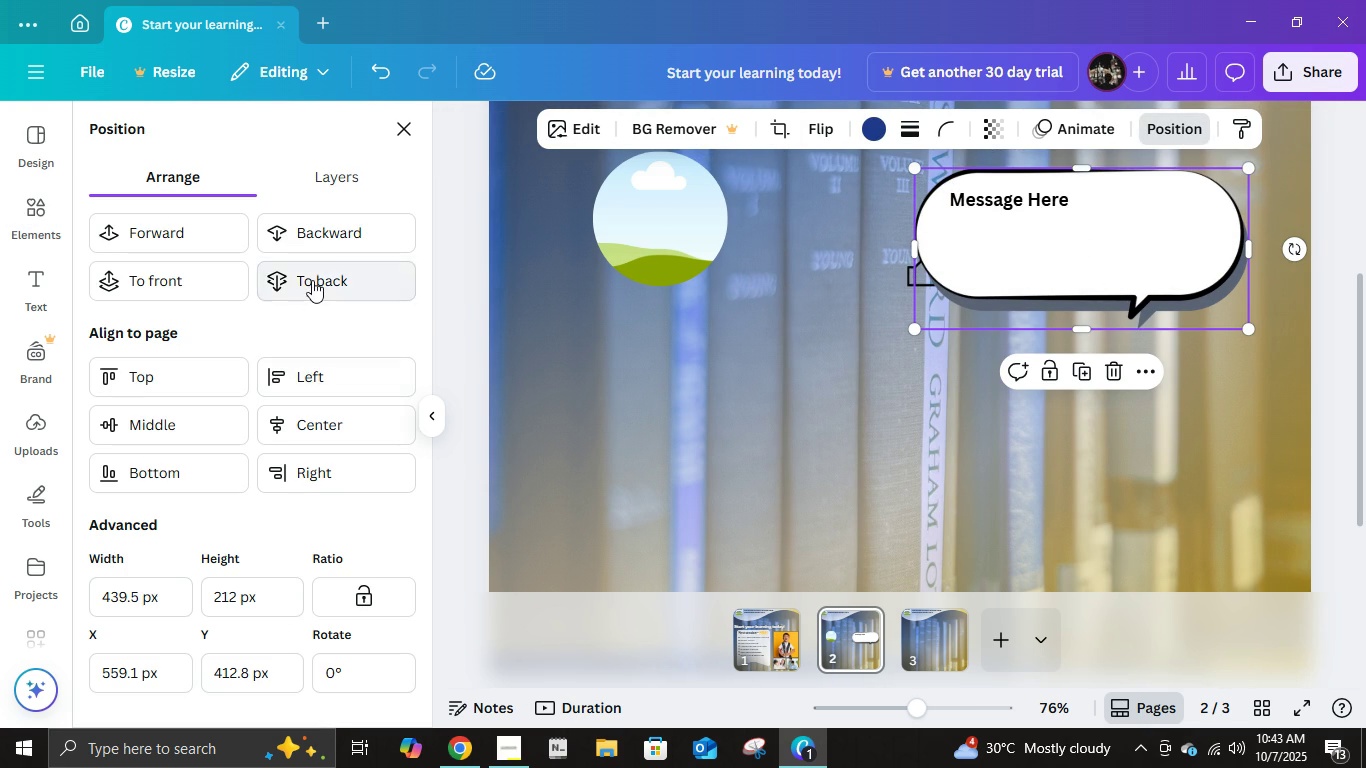 
left_click([312, 280])
 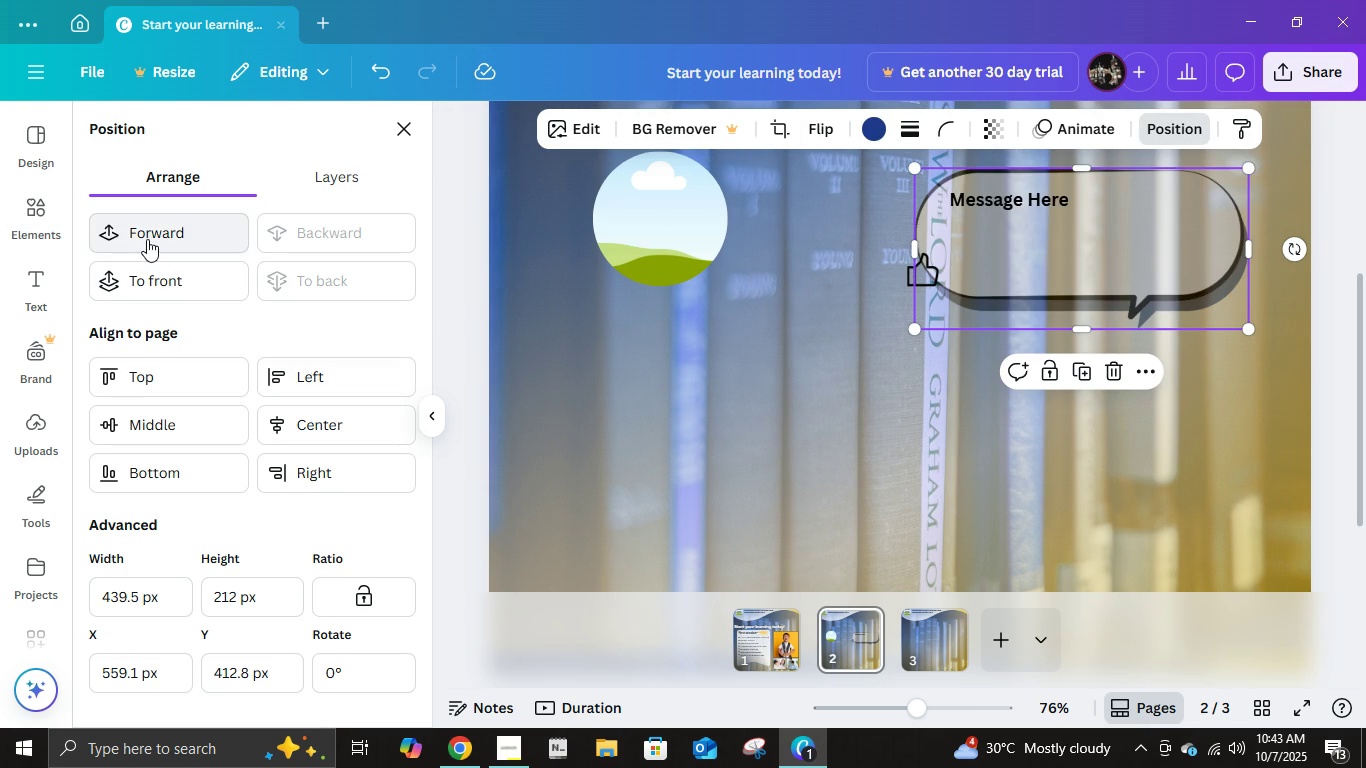 
left_click([147, 239])
 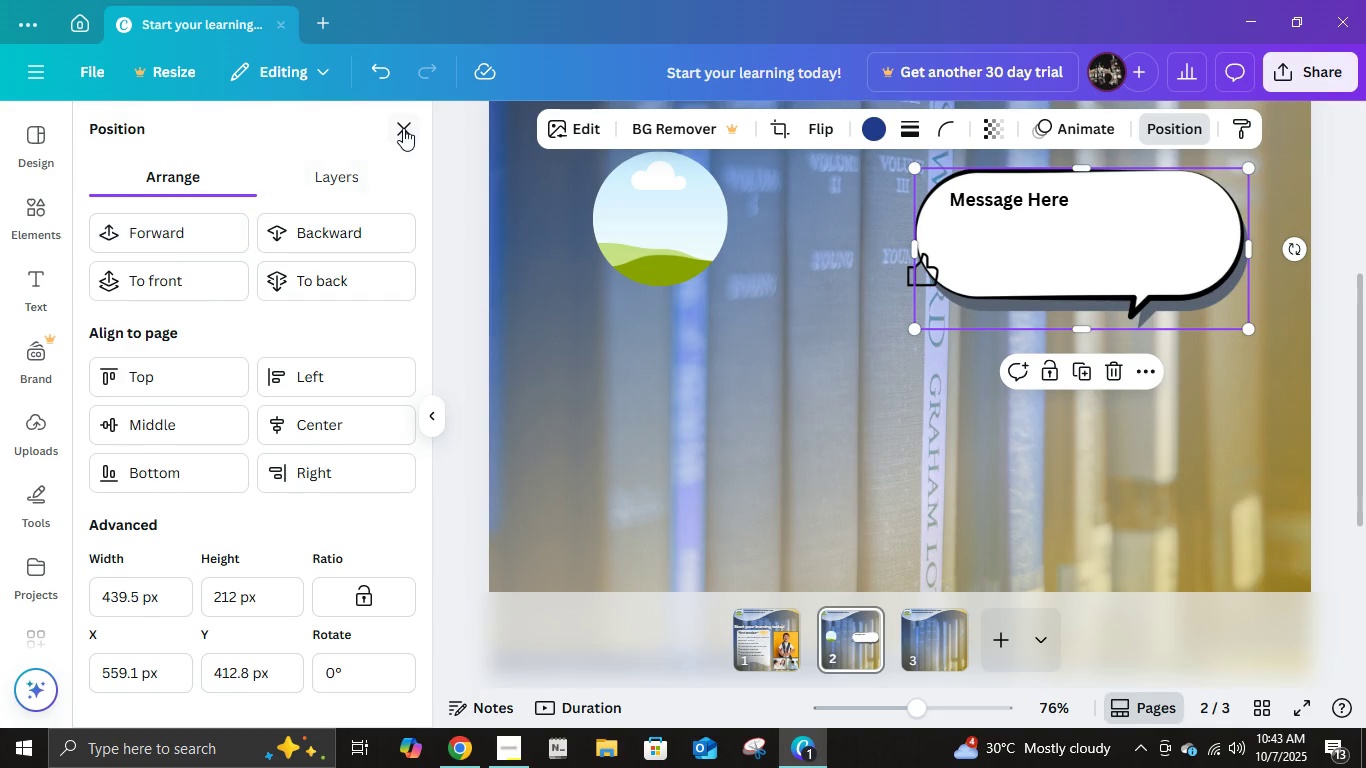 
left_click([403, 128])
 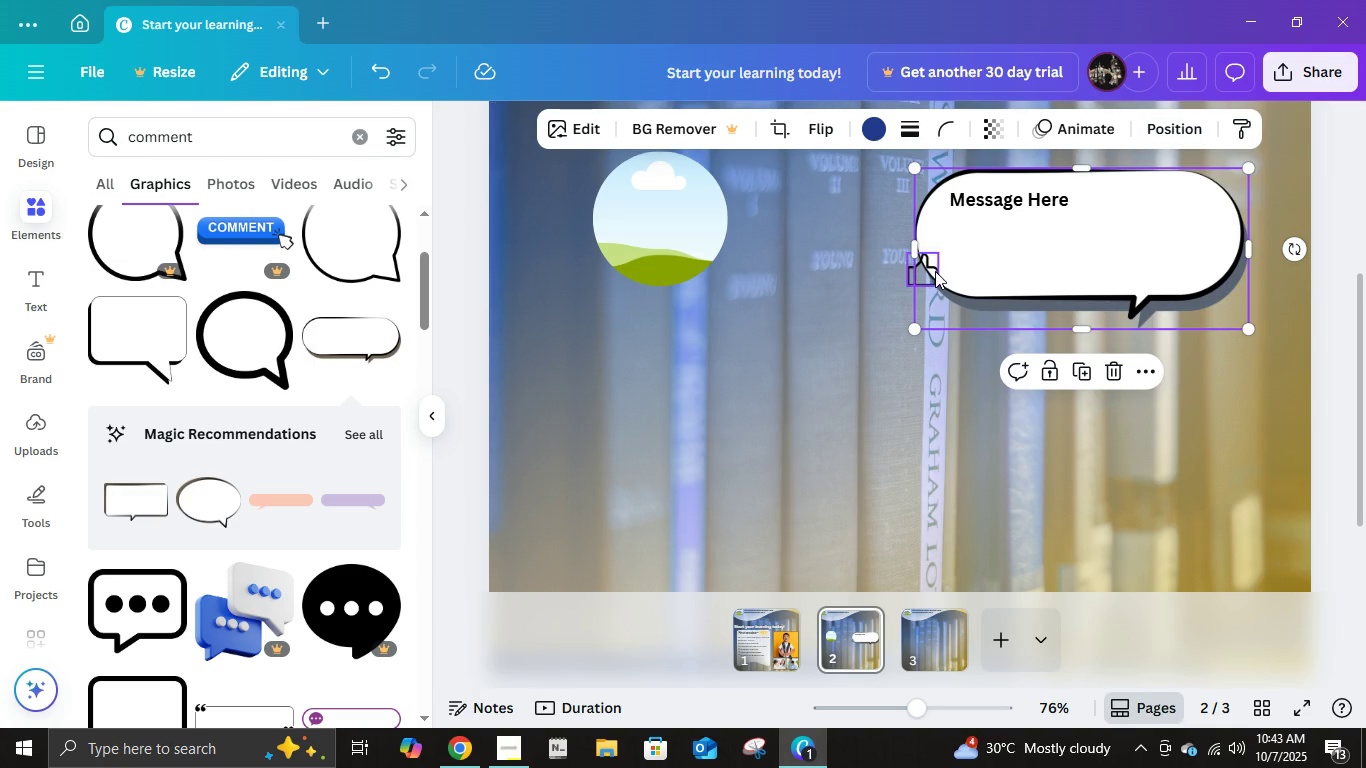 
left_click([934, 271])